 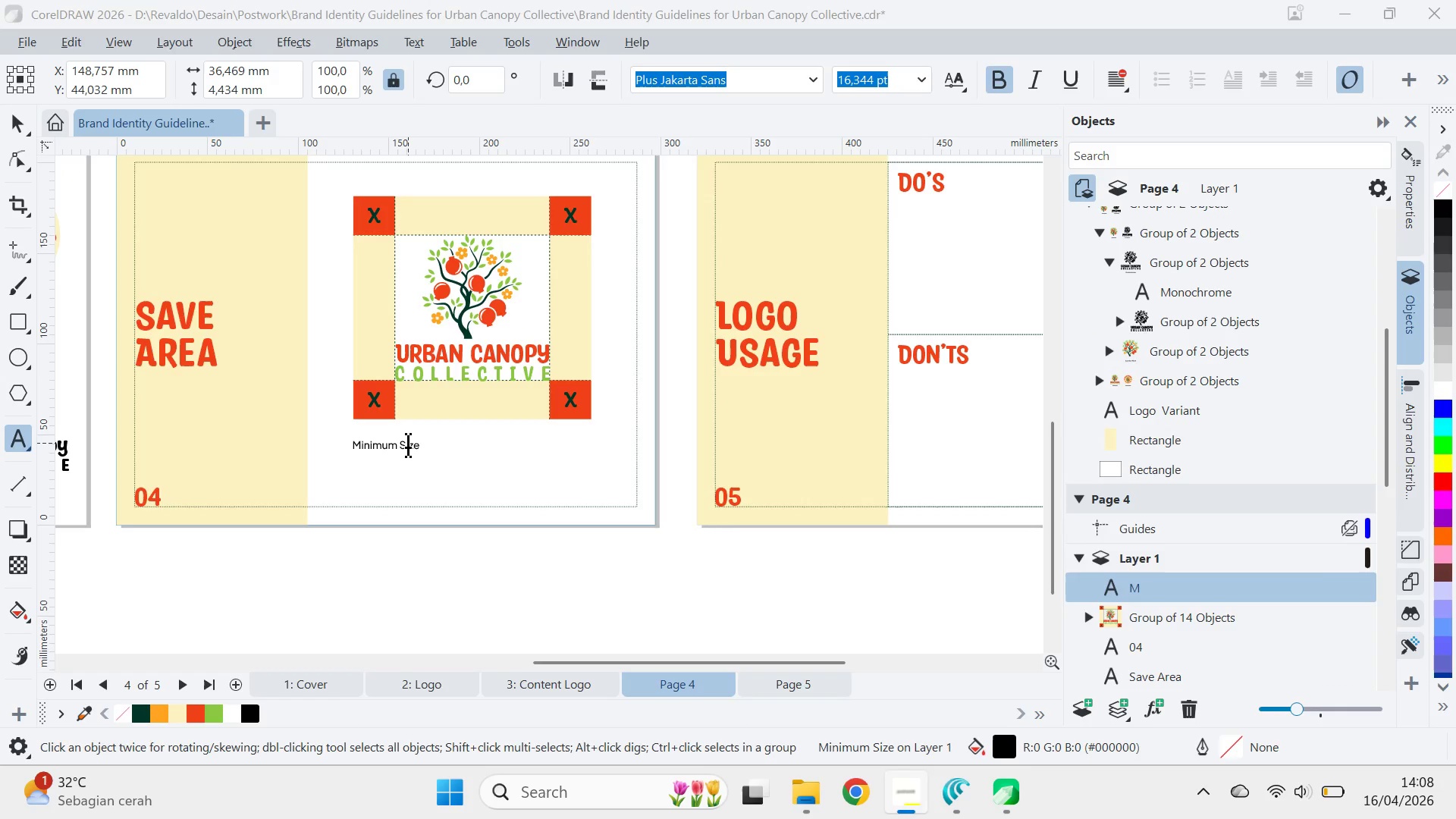 
key(Control+Backspace)
 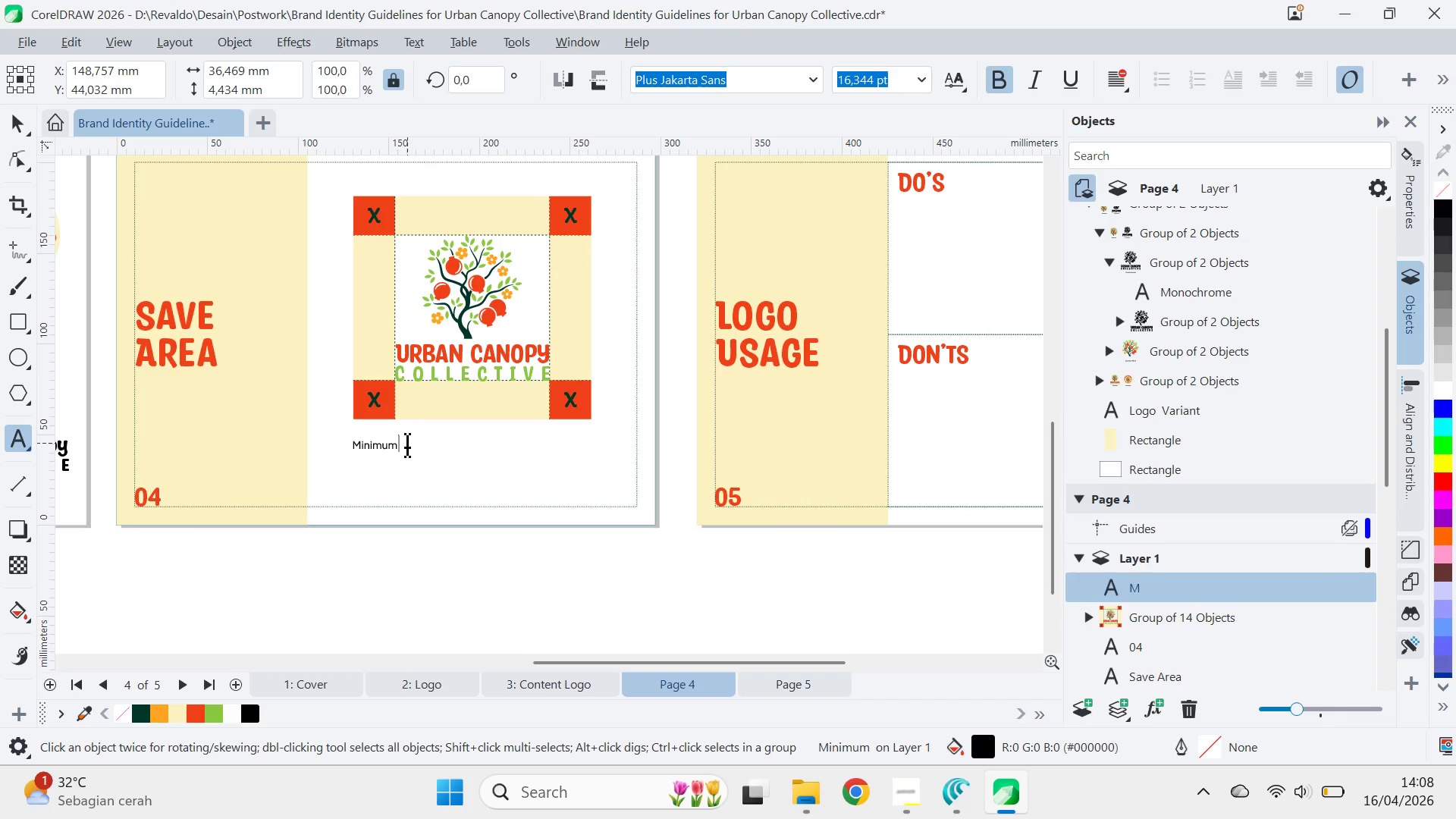 
type(Scaling )
 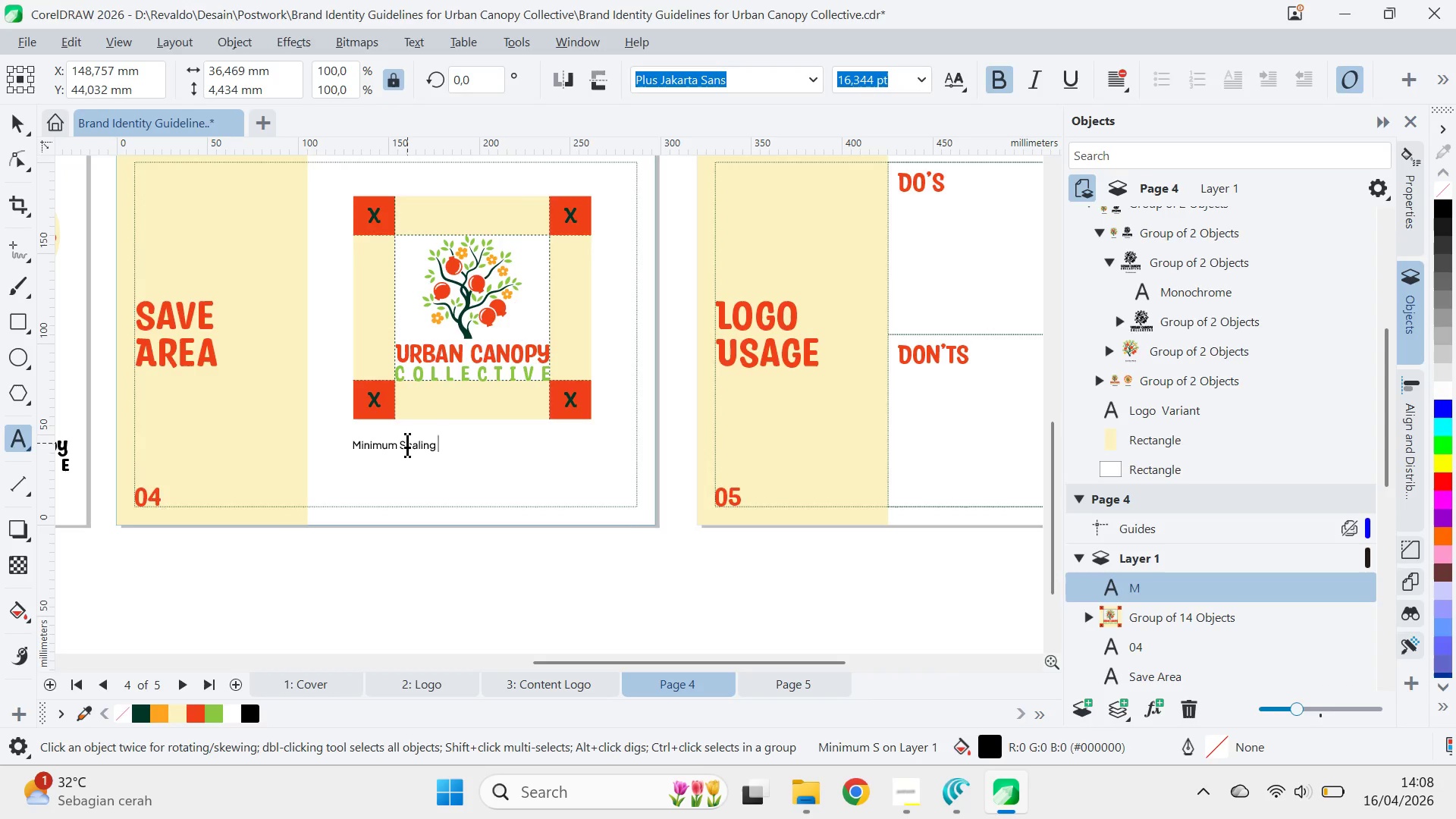 
key(Alt+AltLeft)
 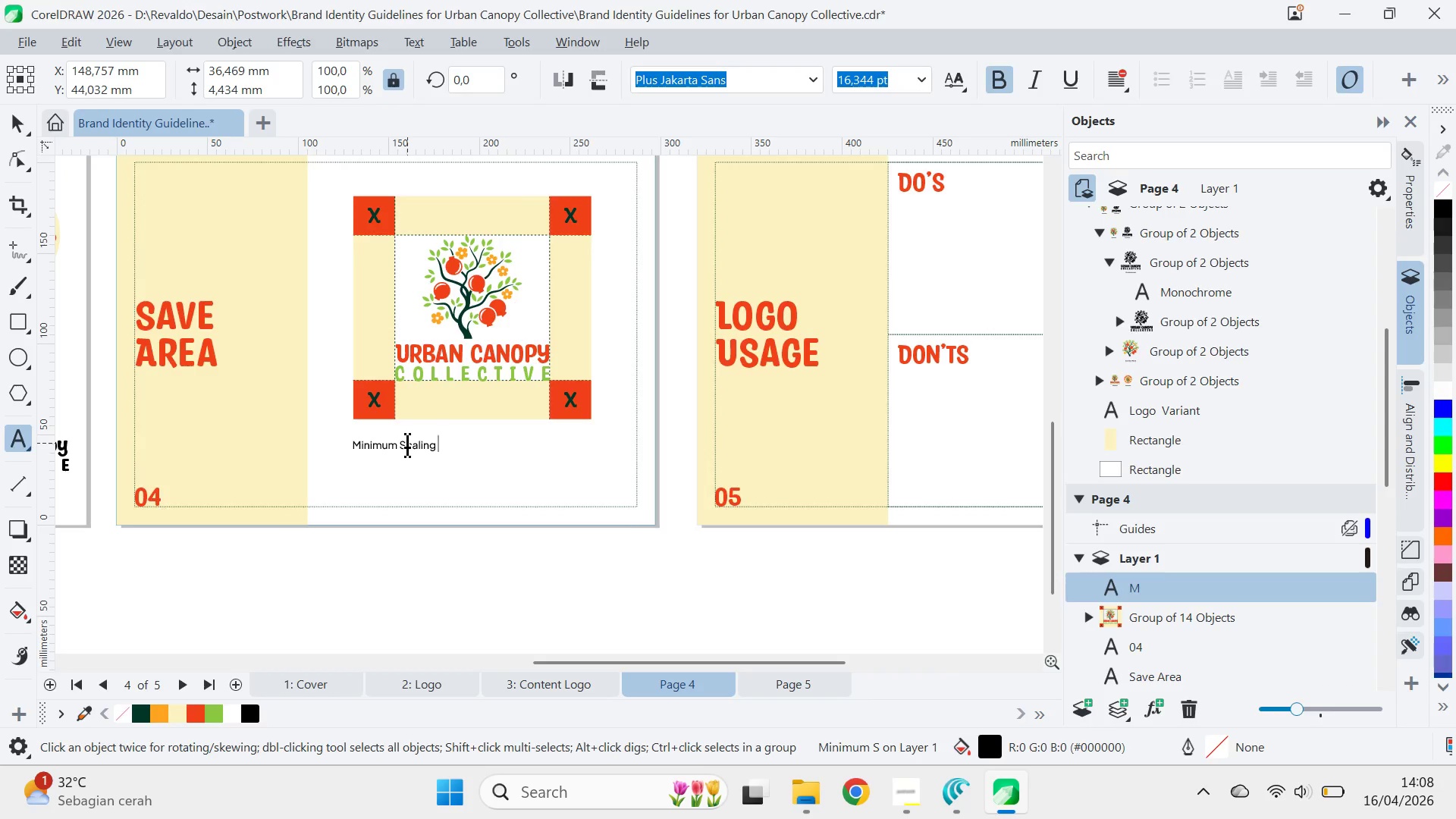 
key(Alt+Tab)